 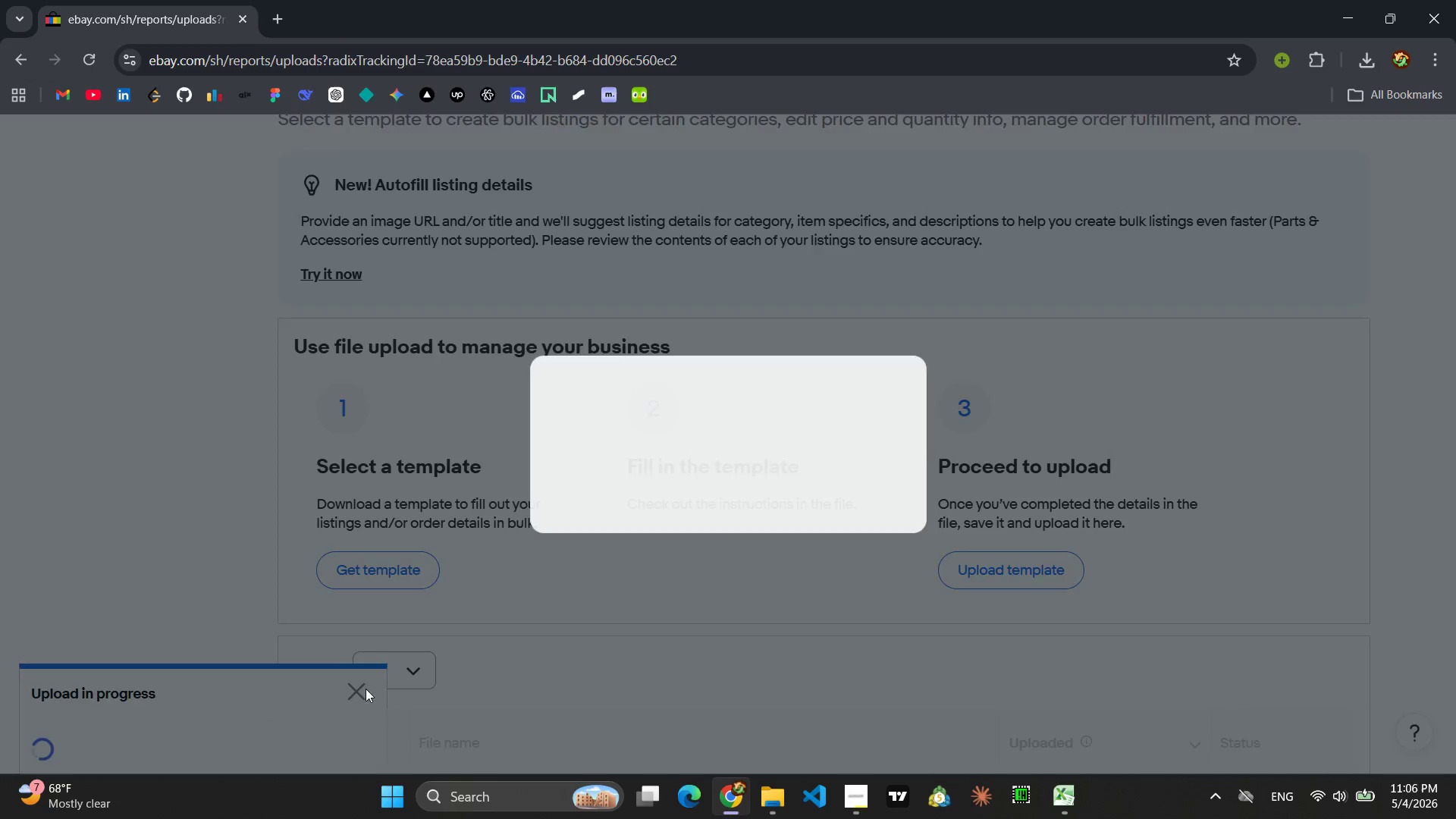 
left_click([852, 510])
 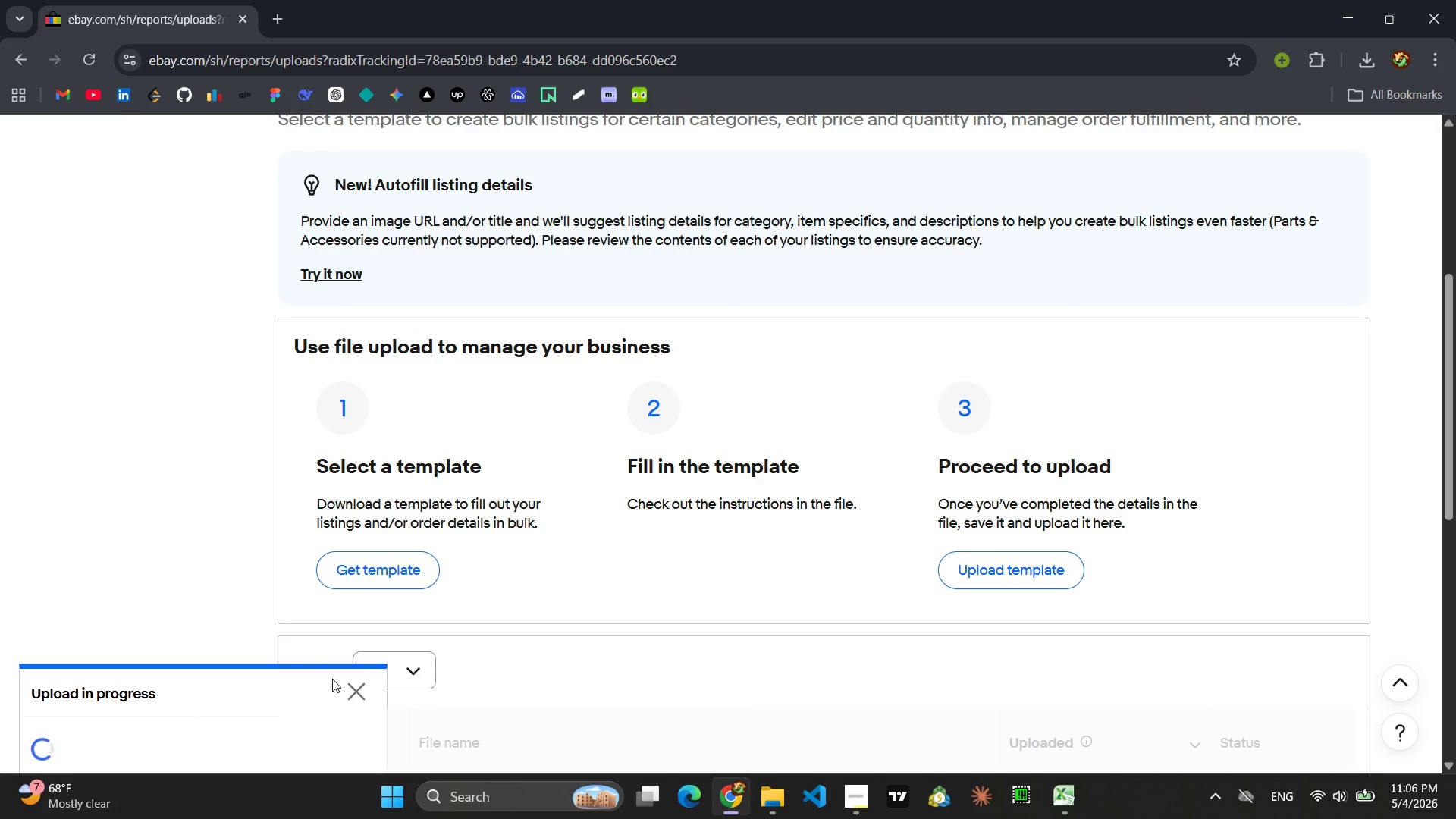 
left_click([347, 687])
 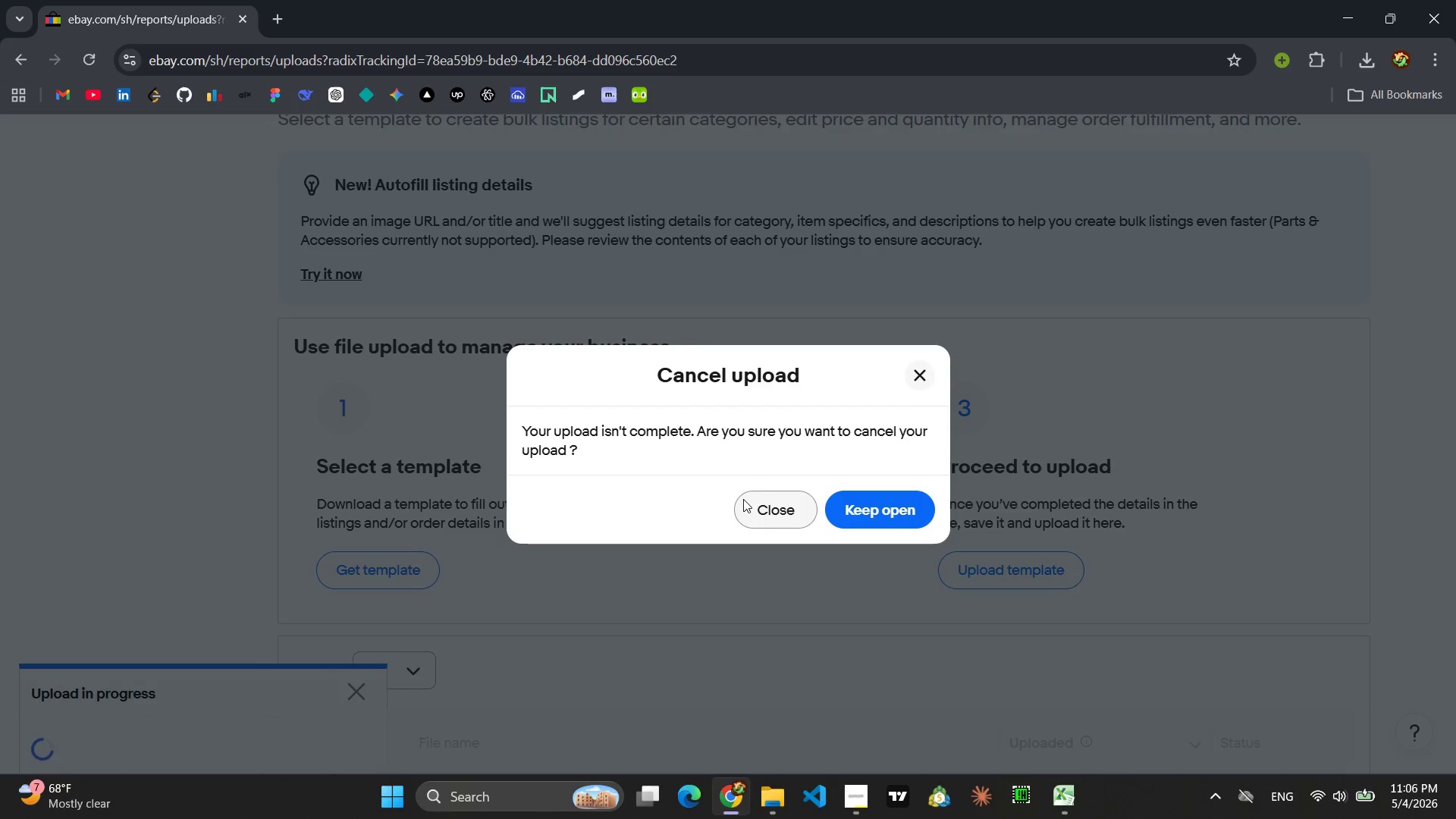 
left_click([770, 511])
 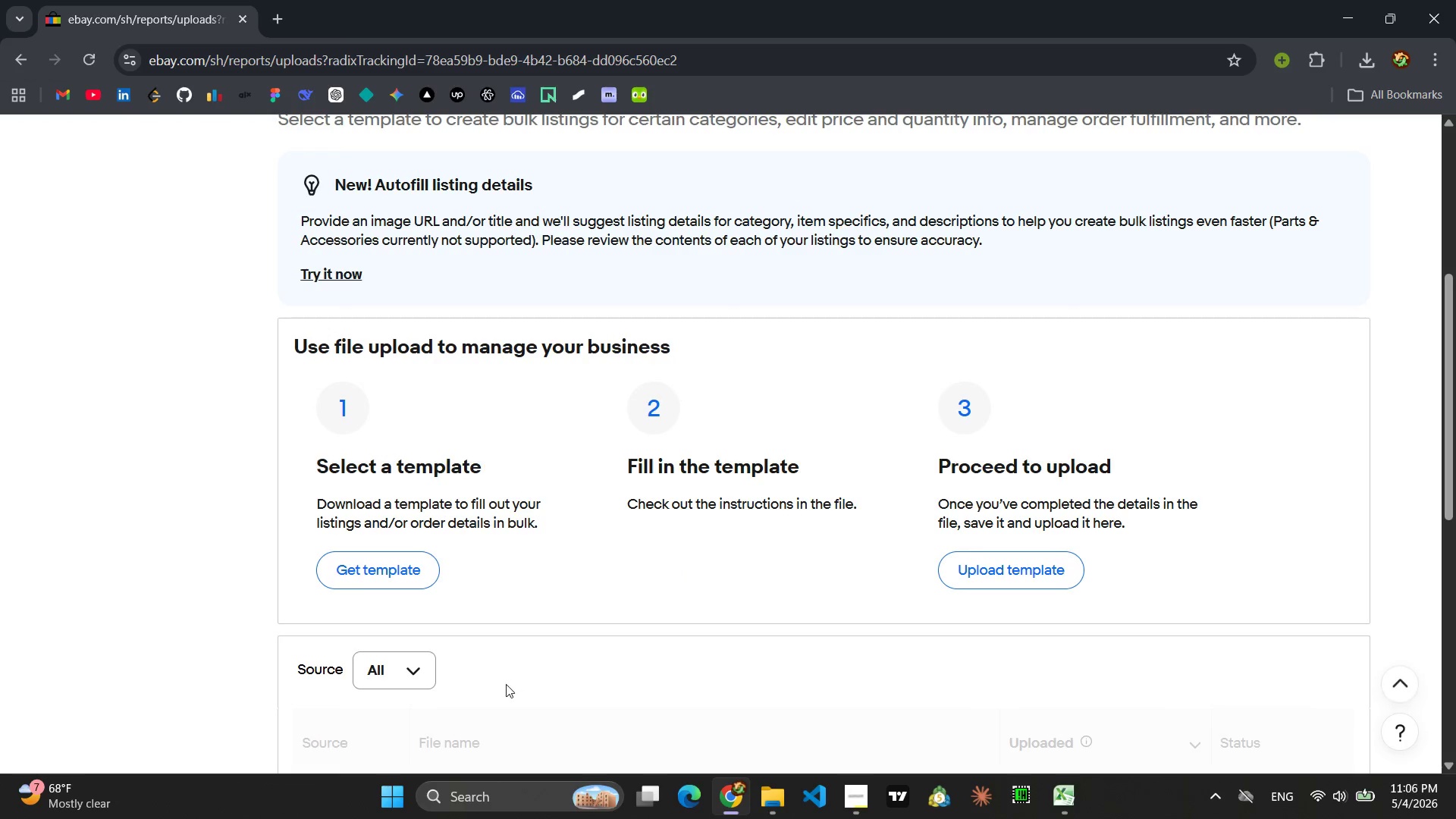 
scroll: coordinate [515, 685], scroll_direction: down, amount: 3.0
 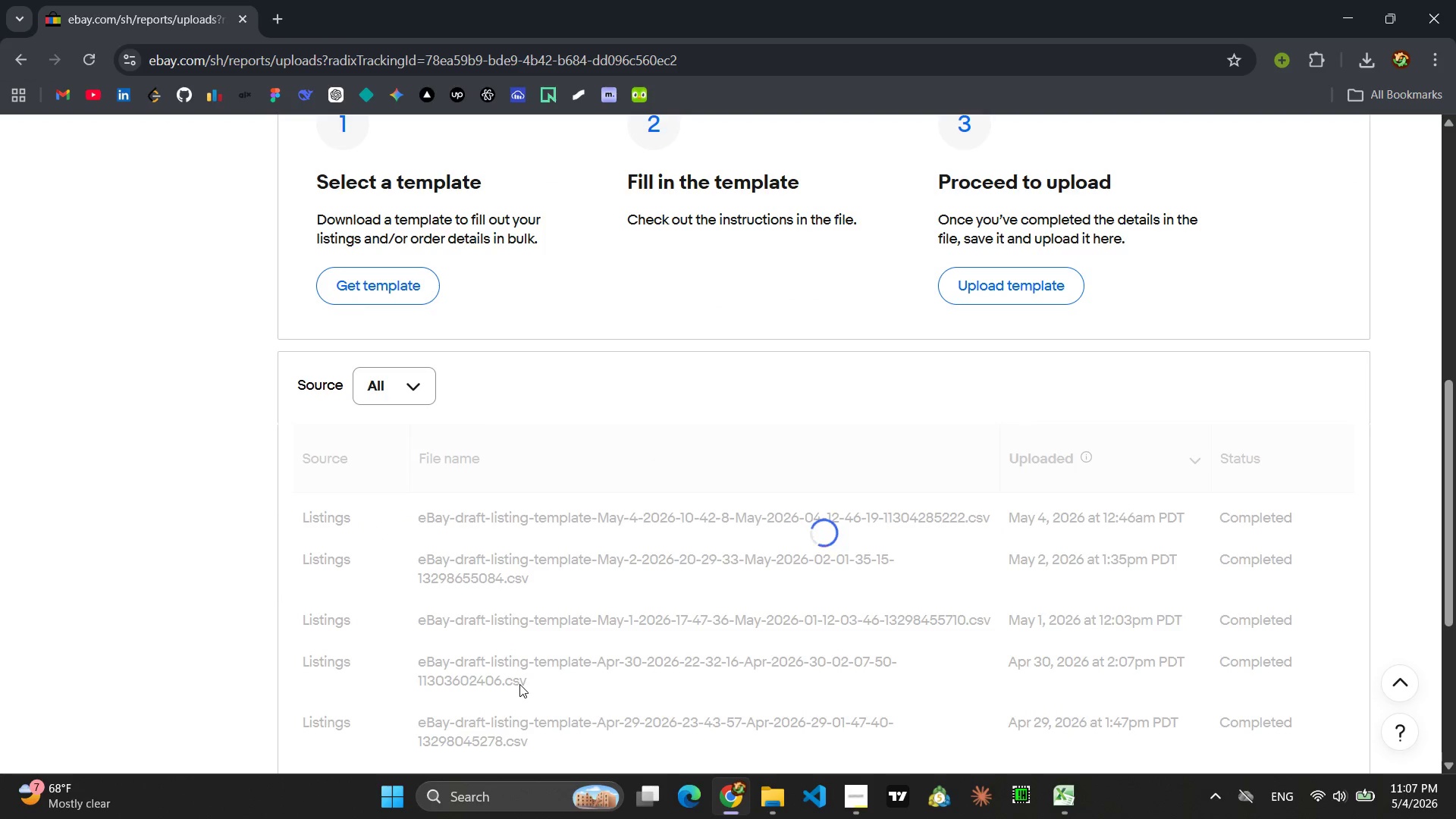 
wait(8.3)
 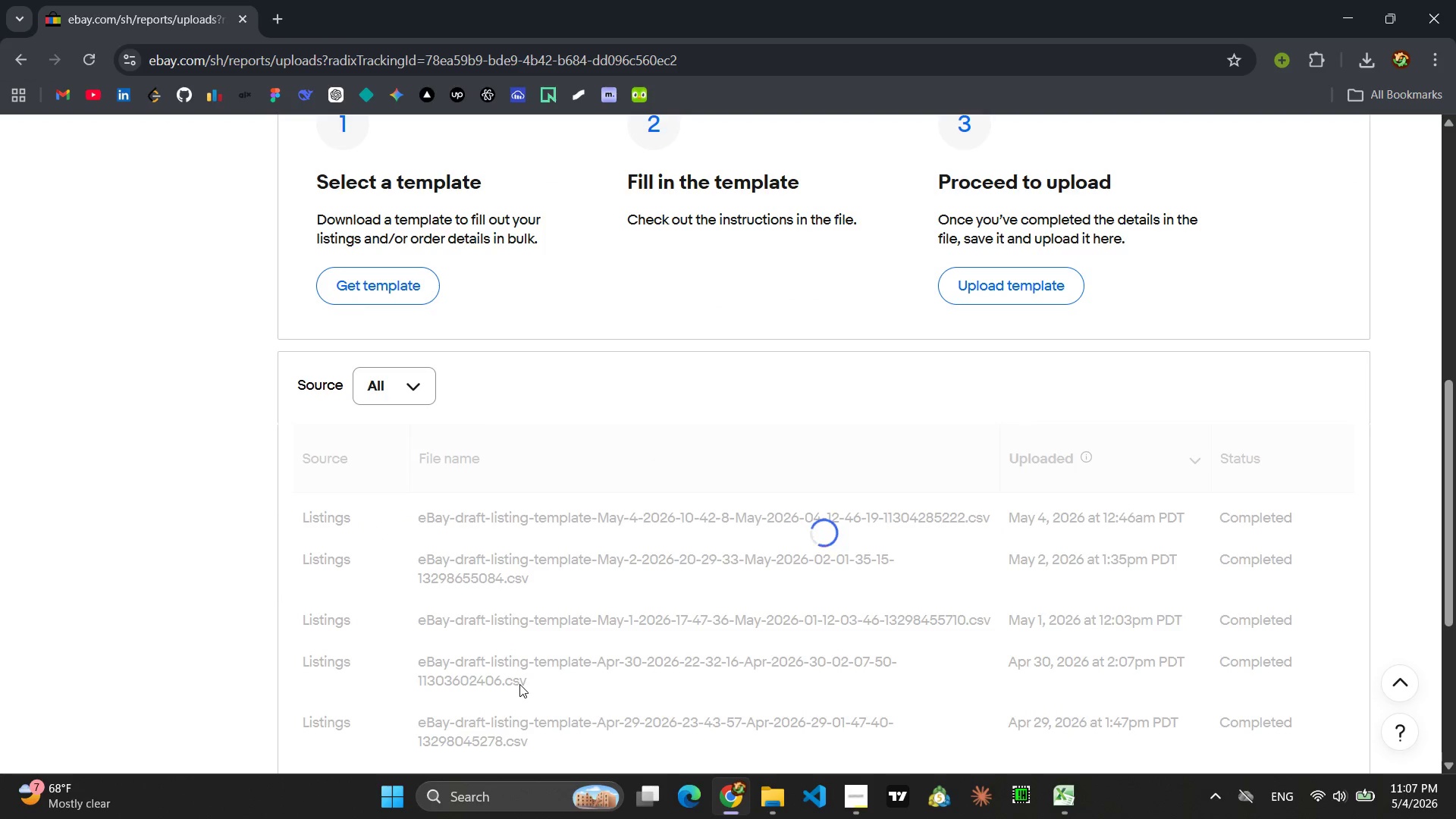 
scroll: coordinate [527, 668], scroll_direction: up, amount: 8.0
 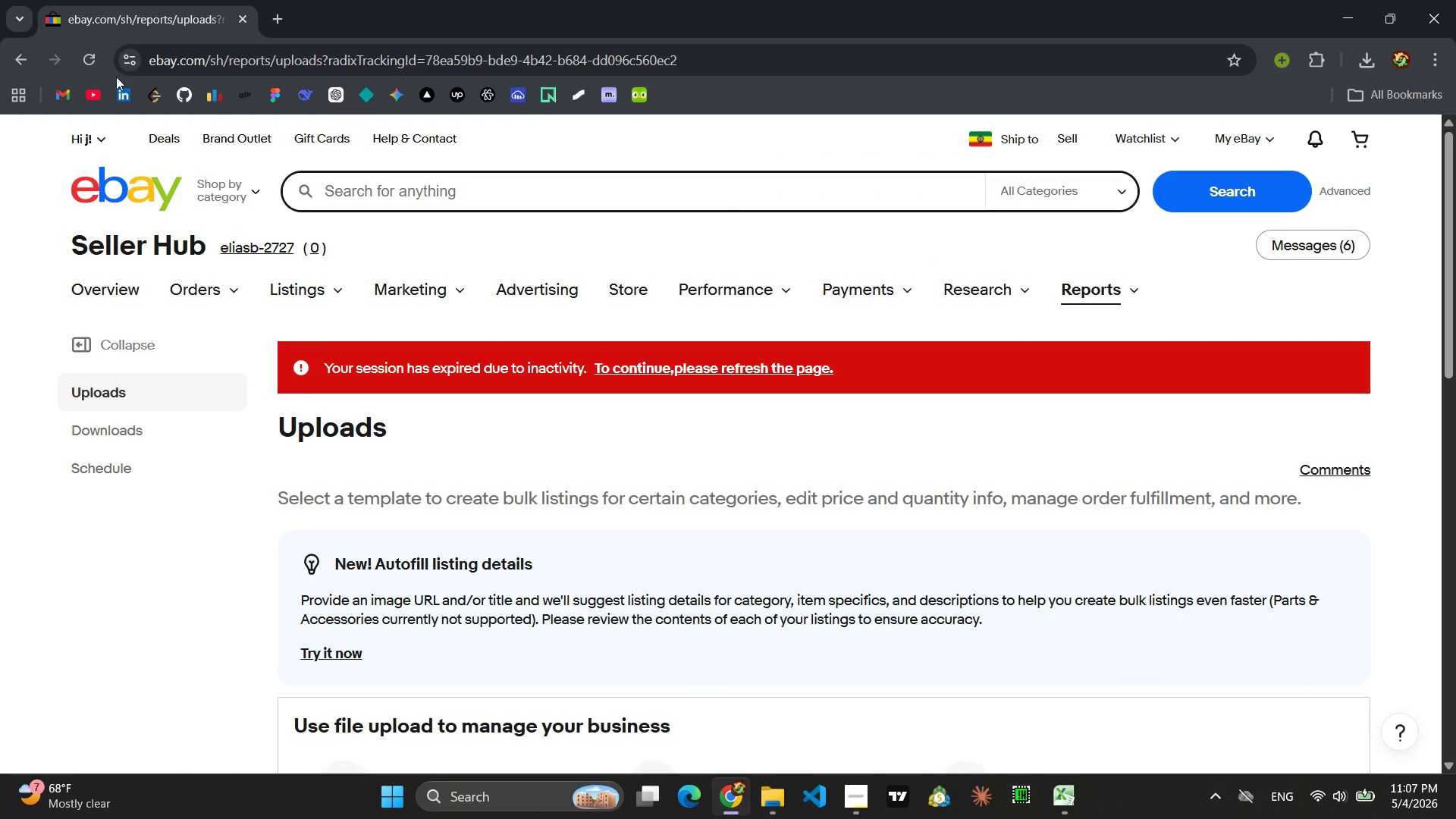 
left_click([93, 63])
 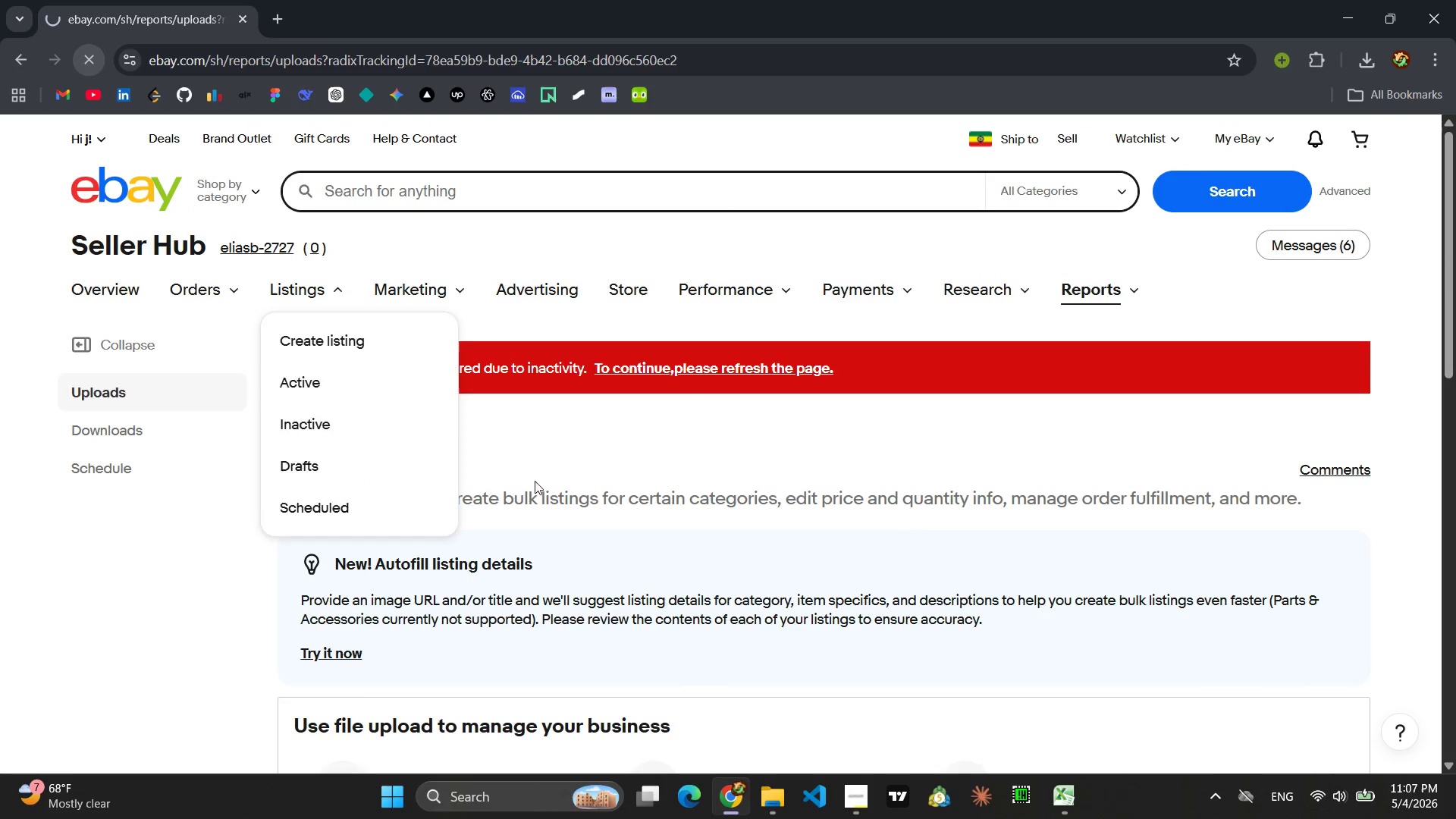 
scroll: coordinate [974, 525], scroll_direction: down, amount: 10.0
 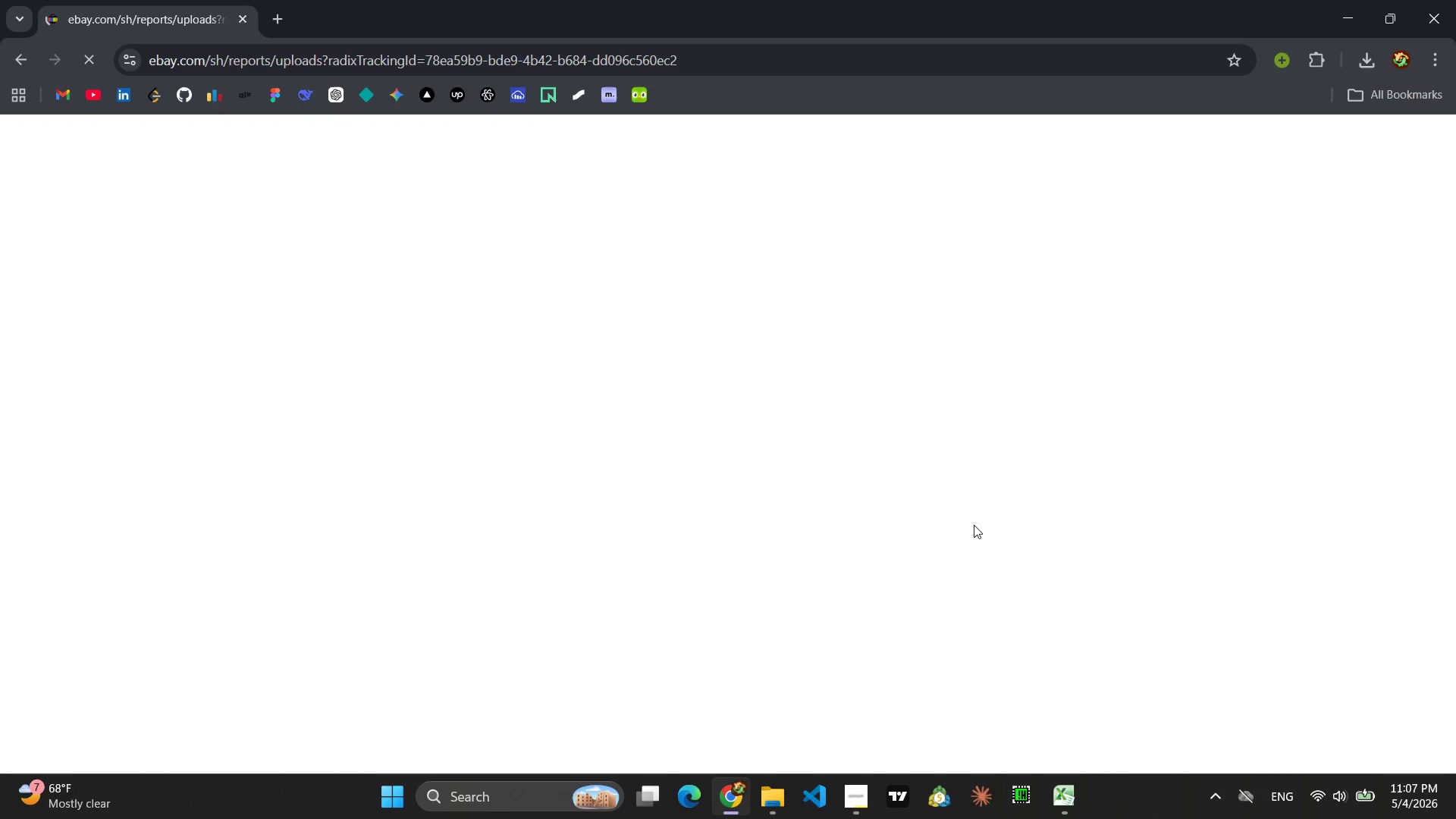 
wait(7.93)
 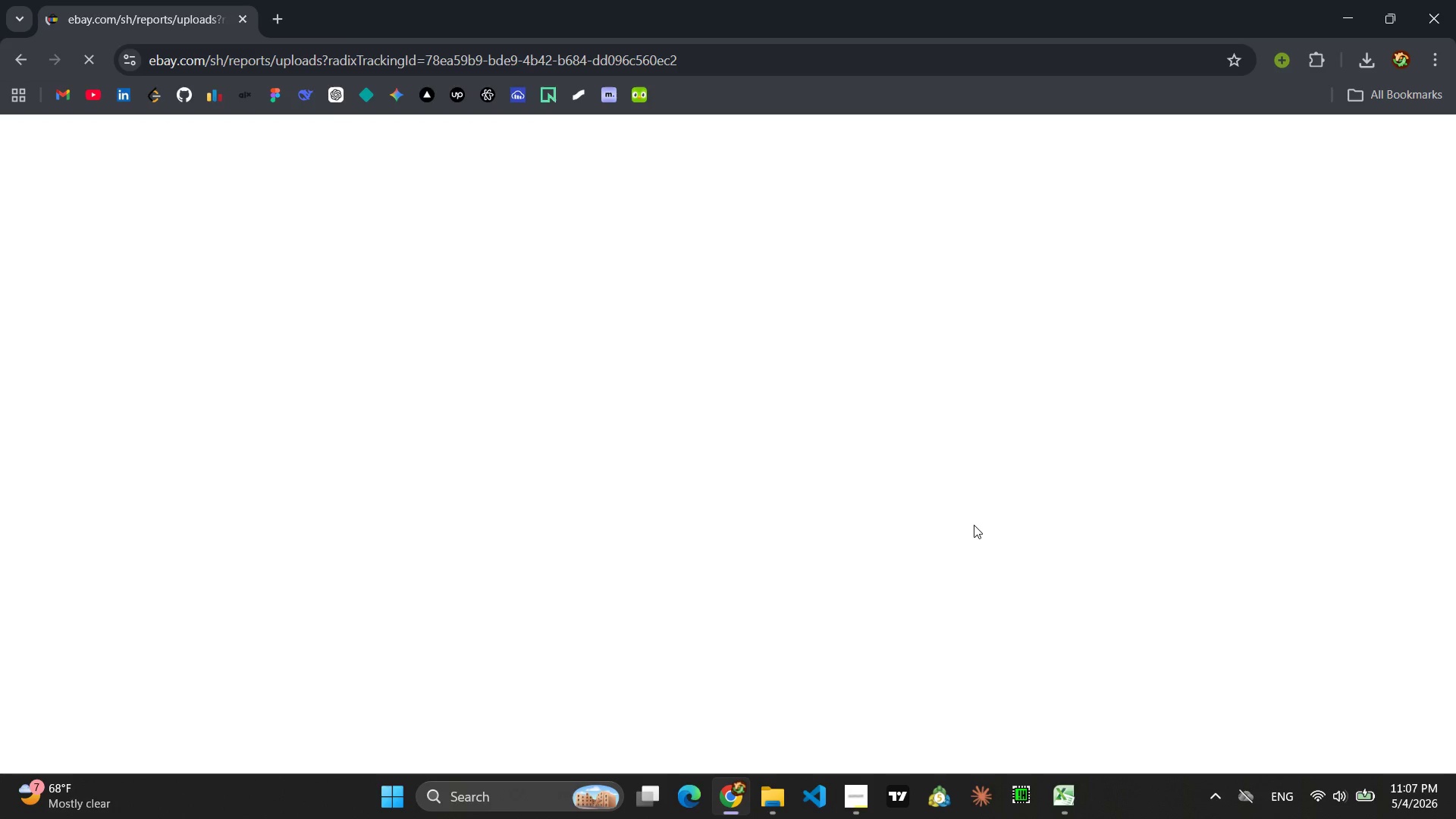 
left_click([1006, 382])
 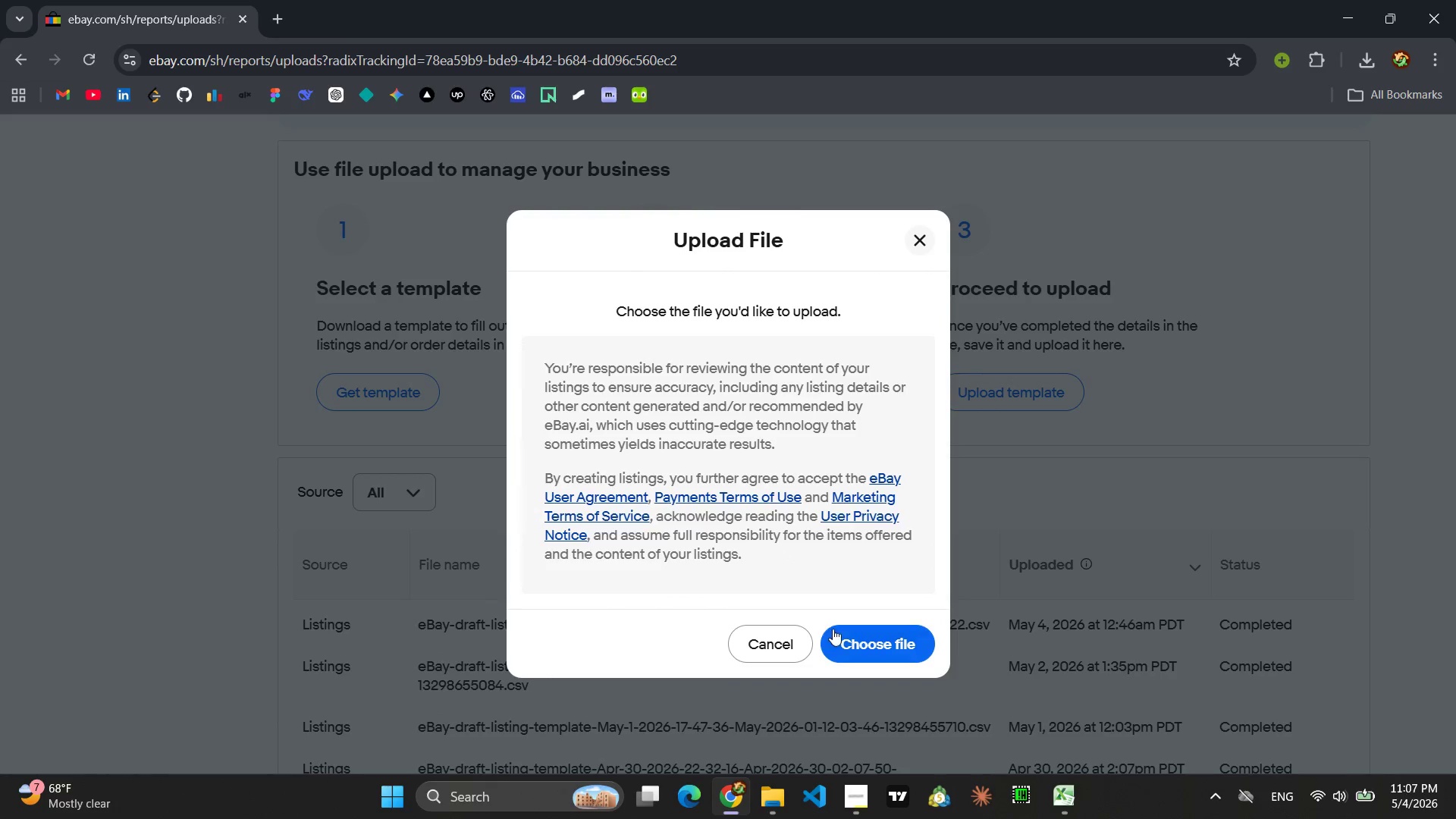 
left_click([877, 651])
 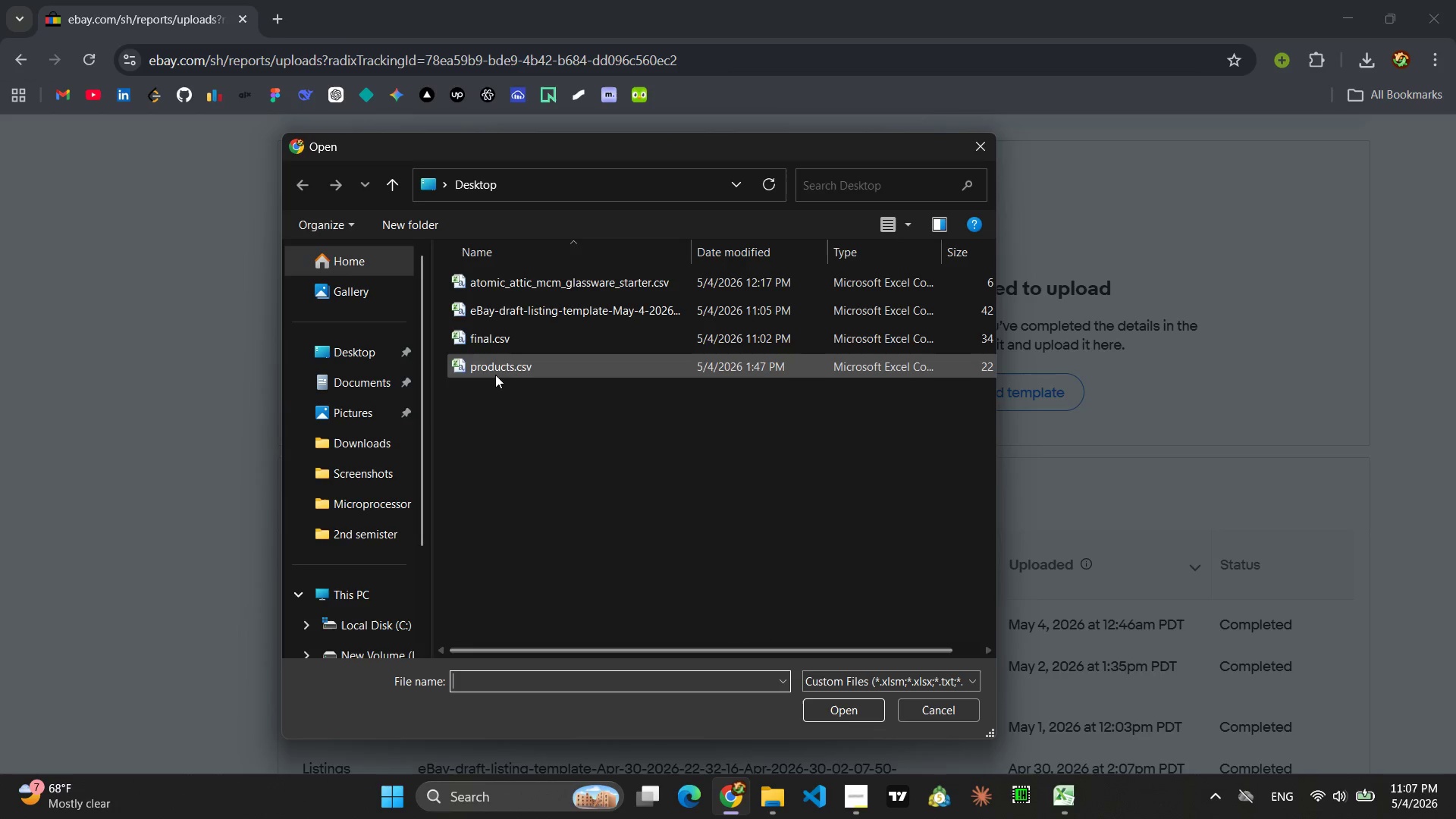 
left_click([500, 312])
 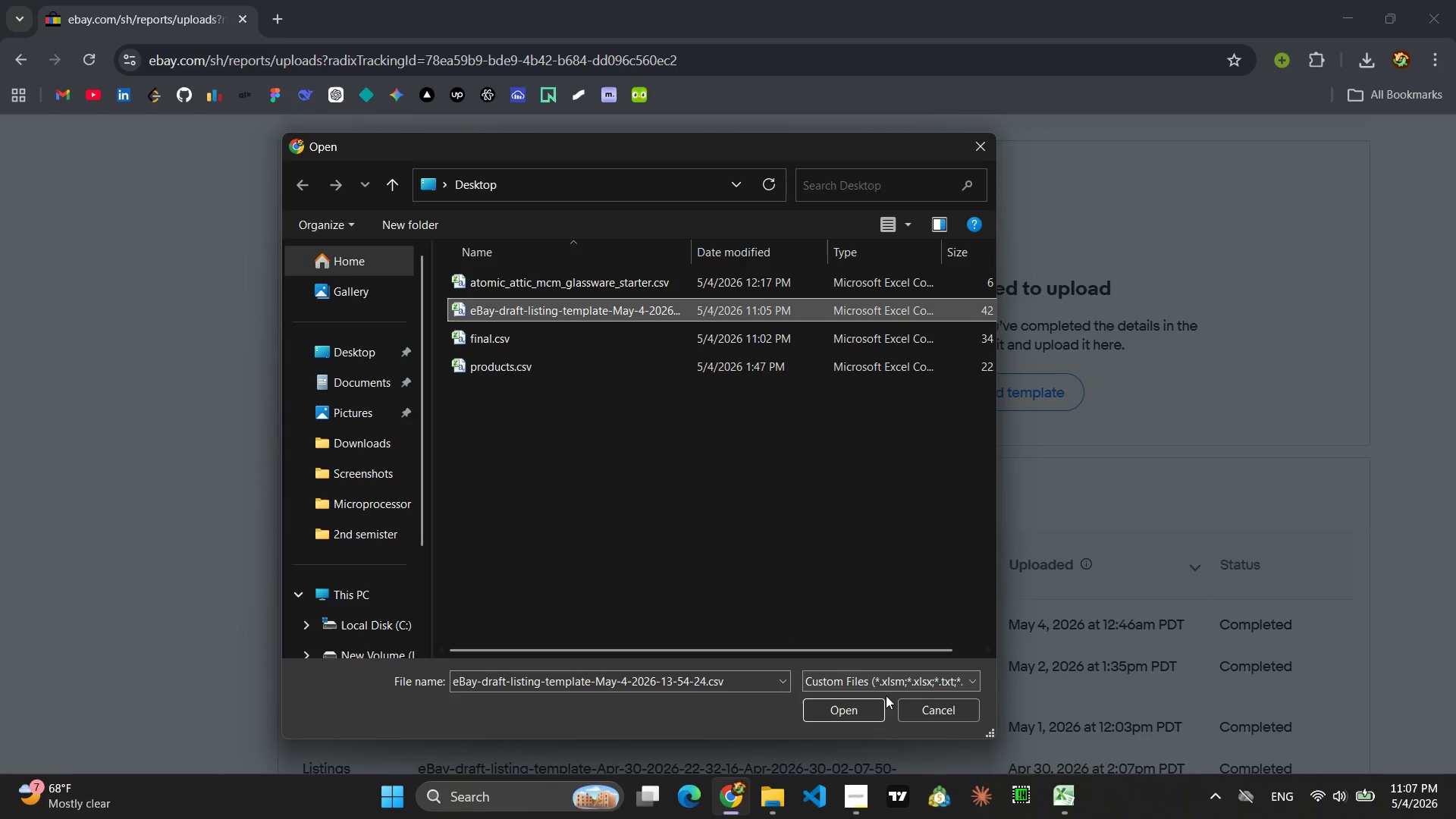 
left_click([874, 707])
 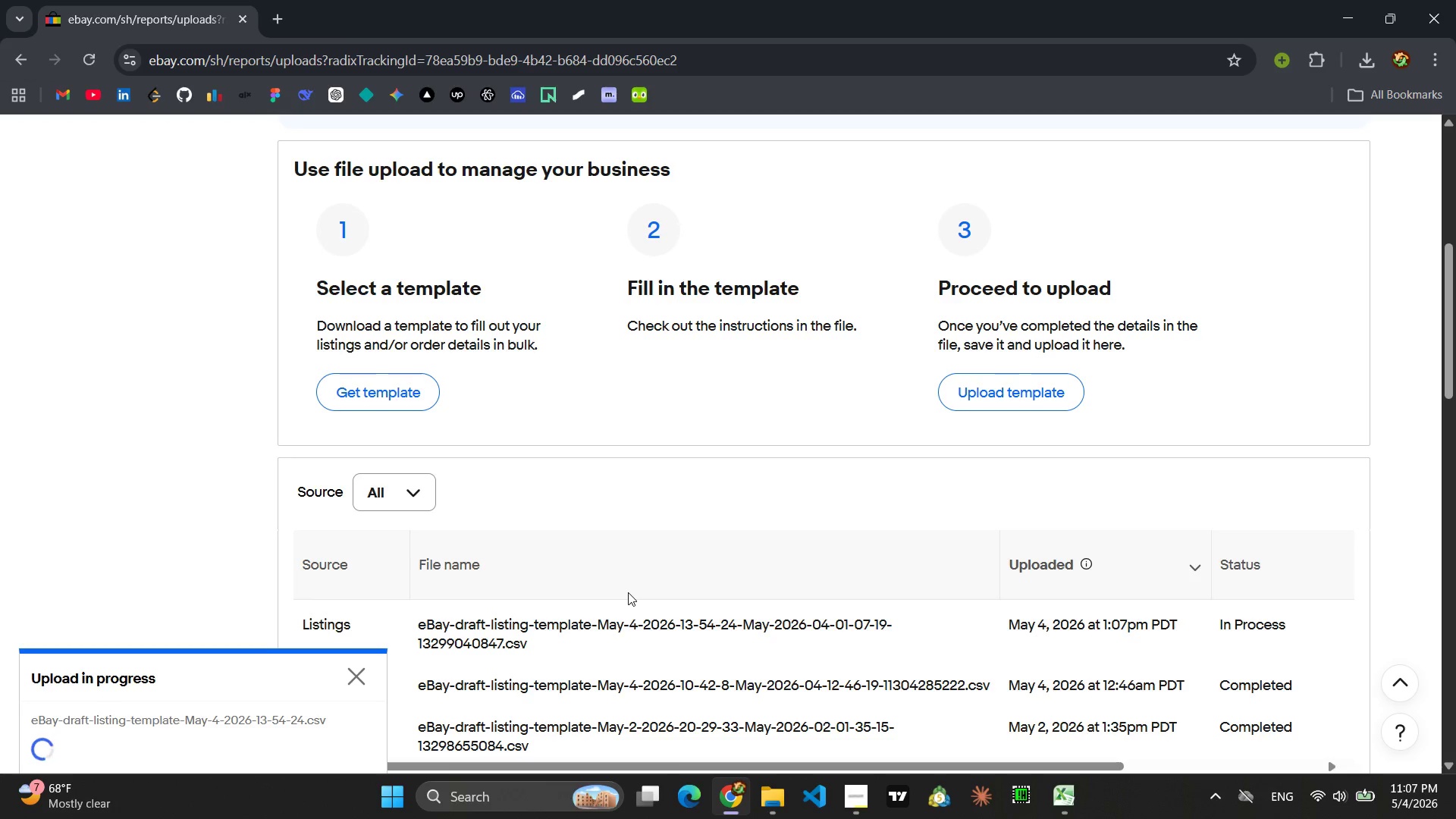 
wait(17.7)
 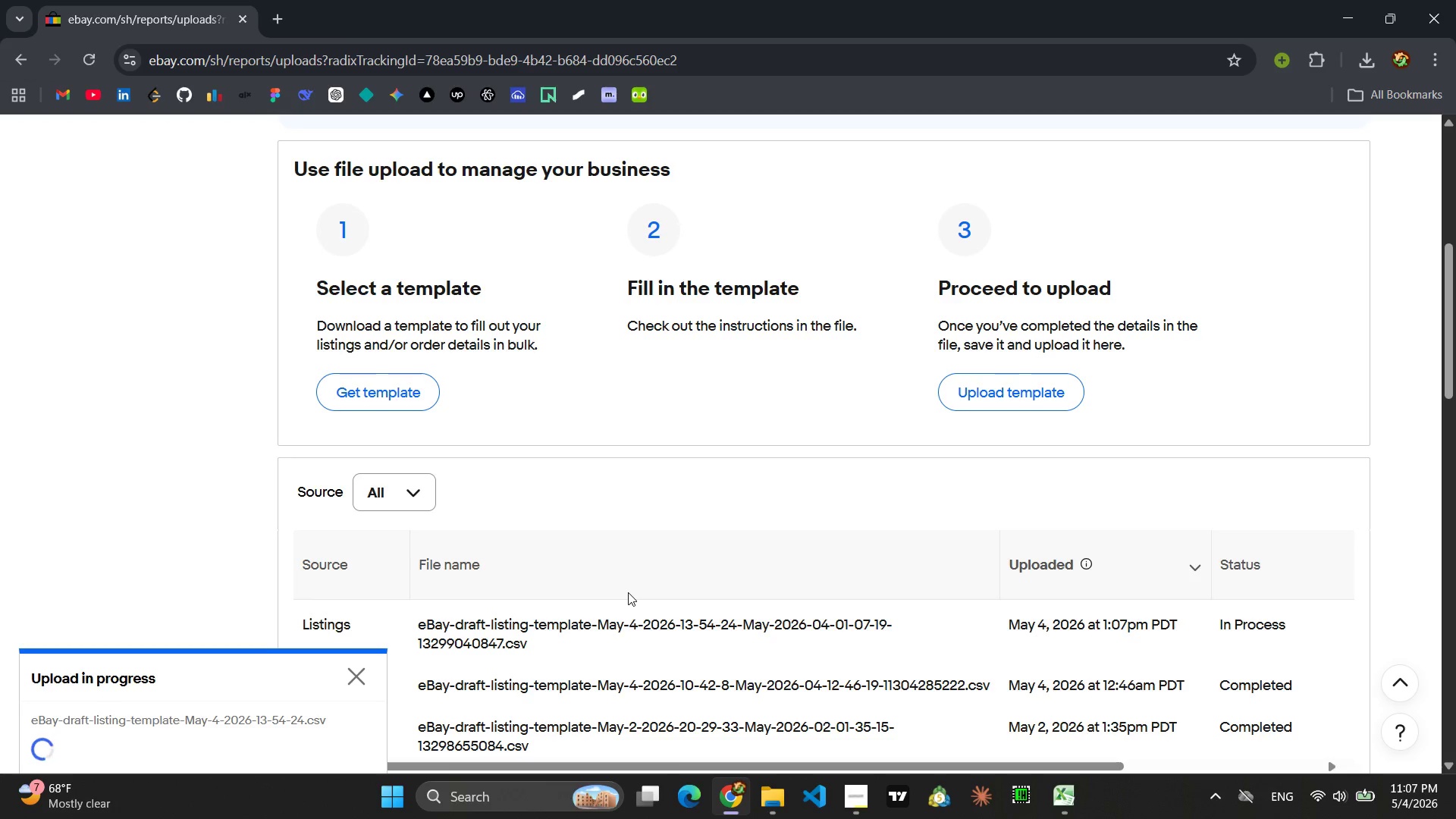 
left_click([358, 682])
 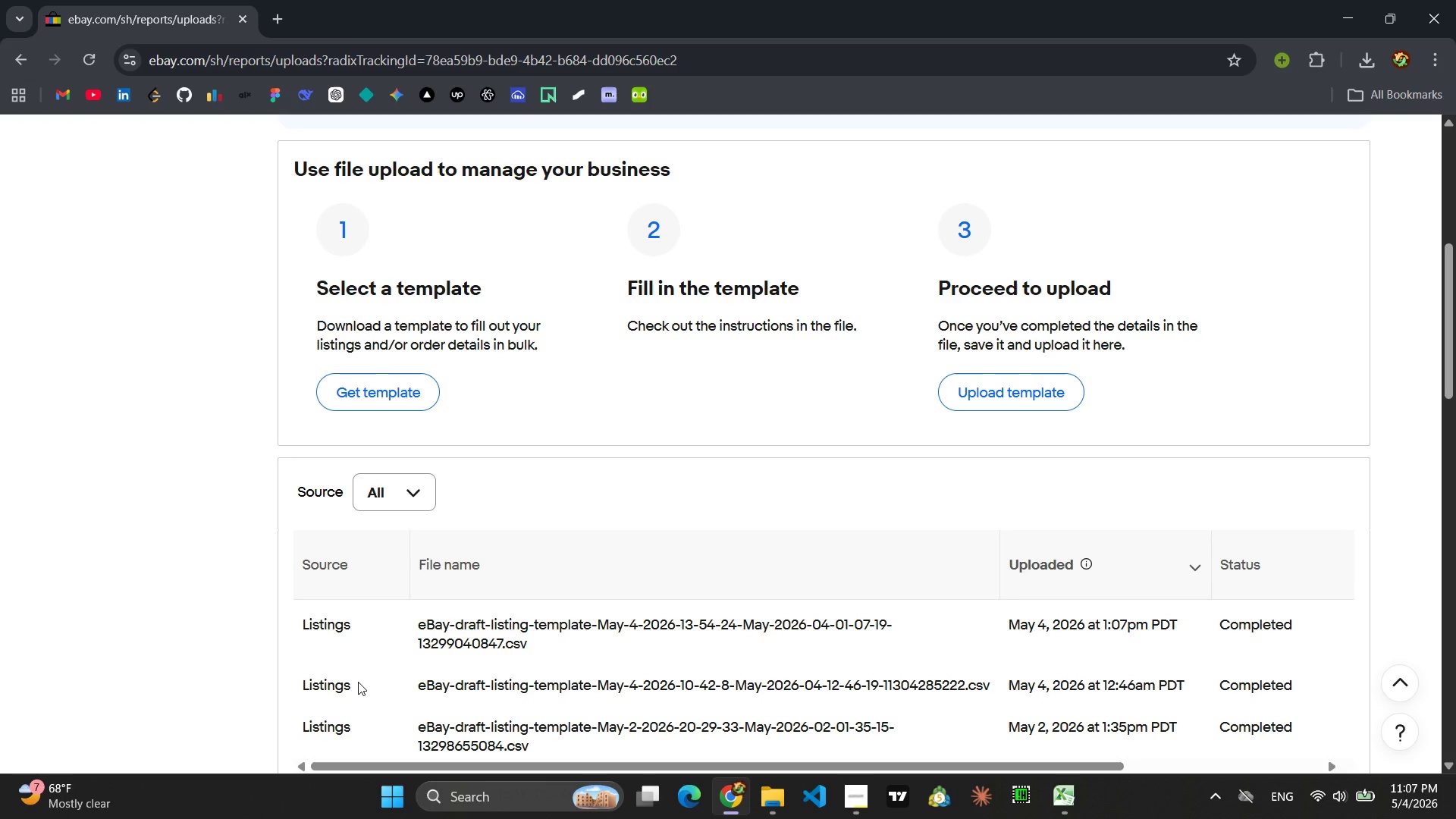 
wait(21.64)
 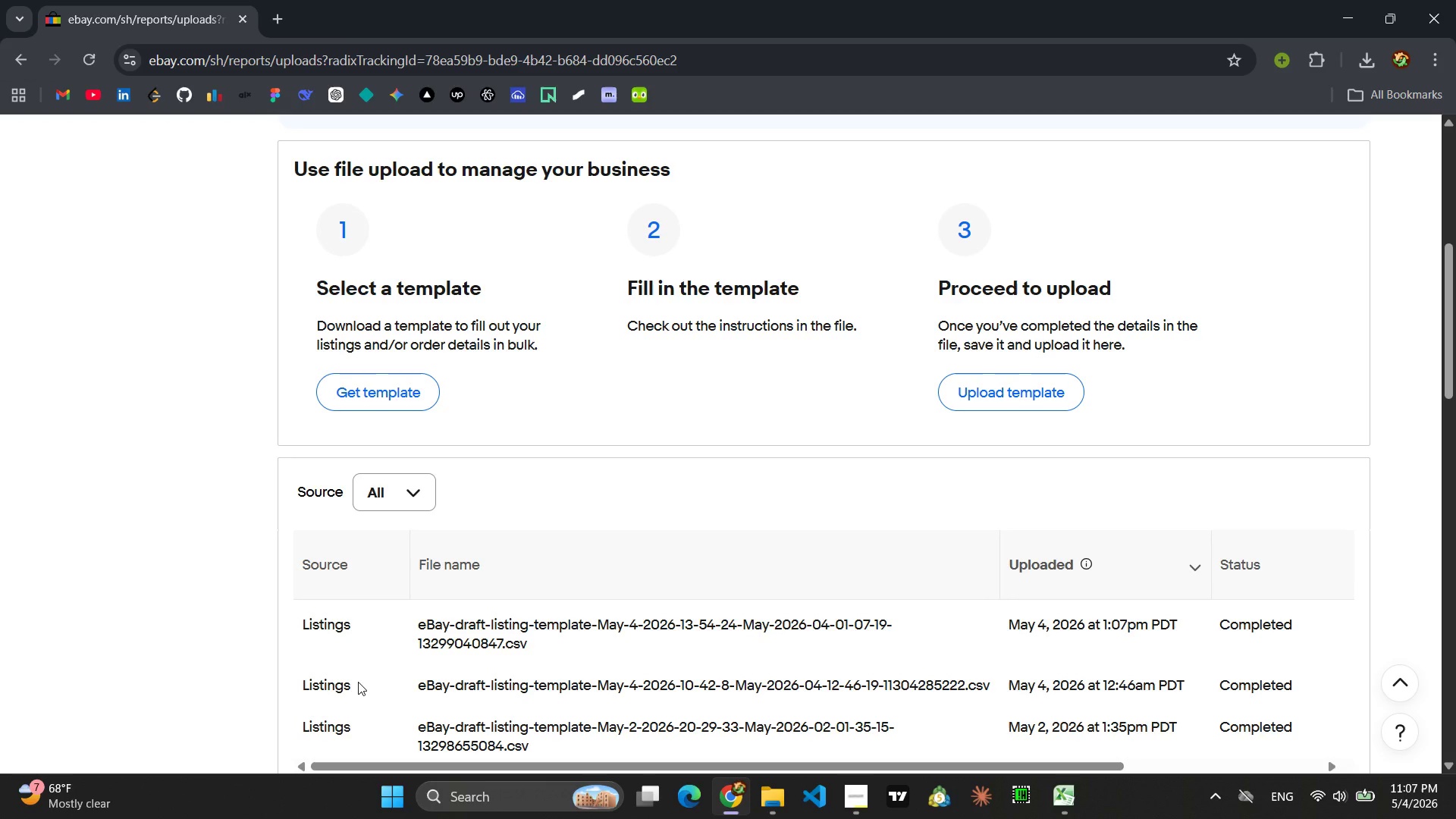 
scroll: coordinate [588, 455], scroll_direction: up, amount: 7.0
 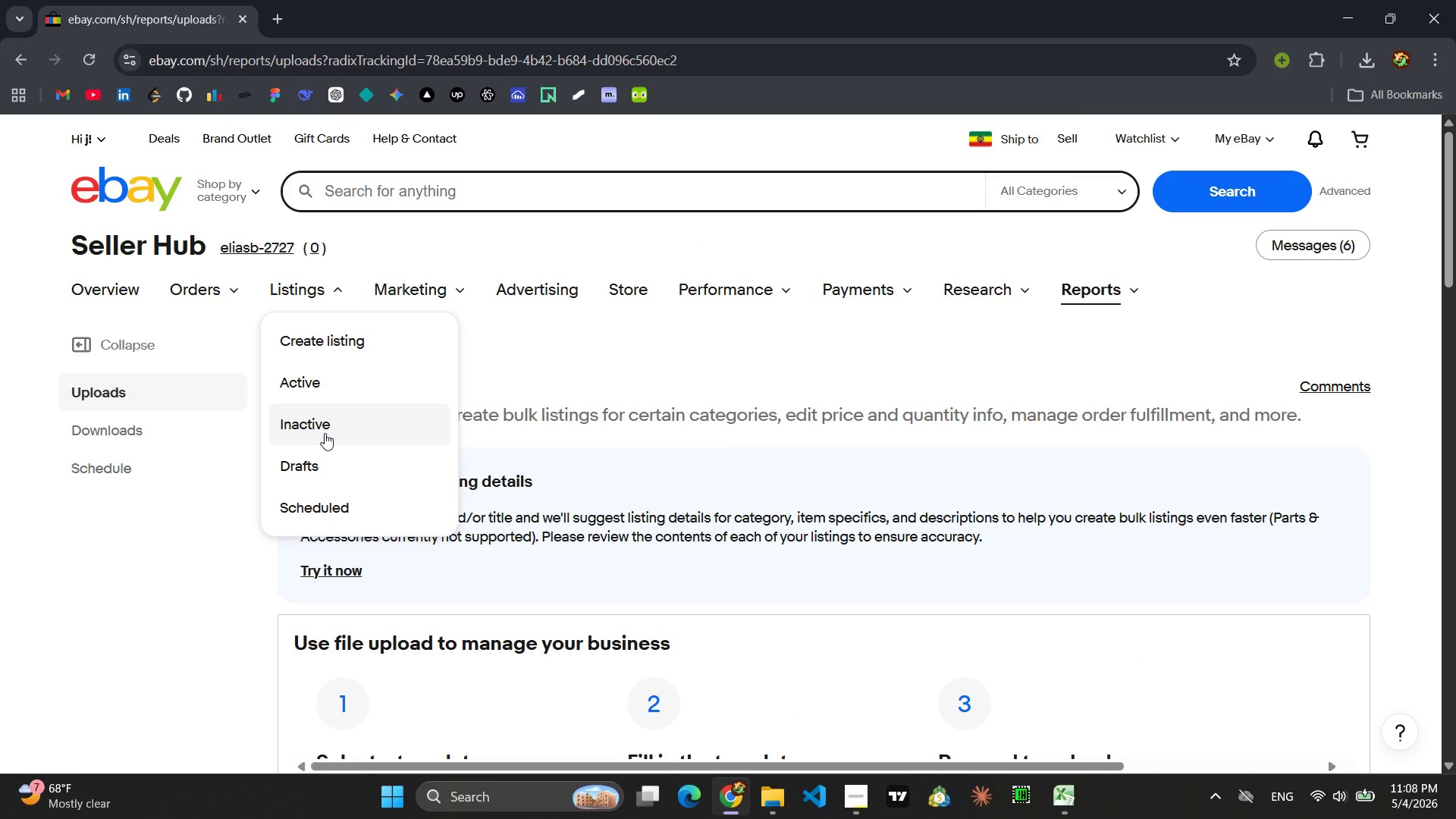 
left_click([325, 461])
 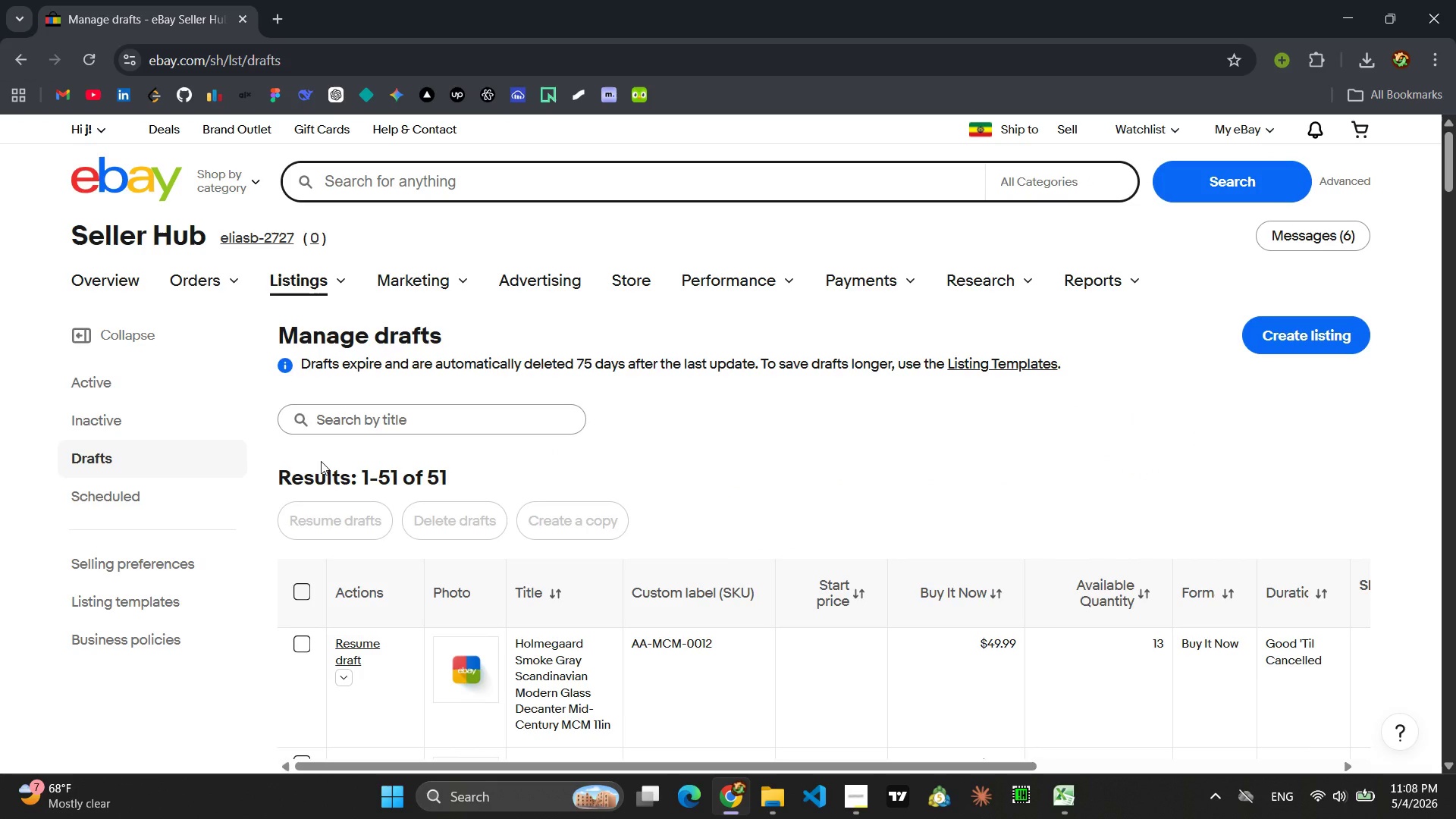 
wait(11.17)
 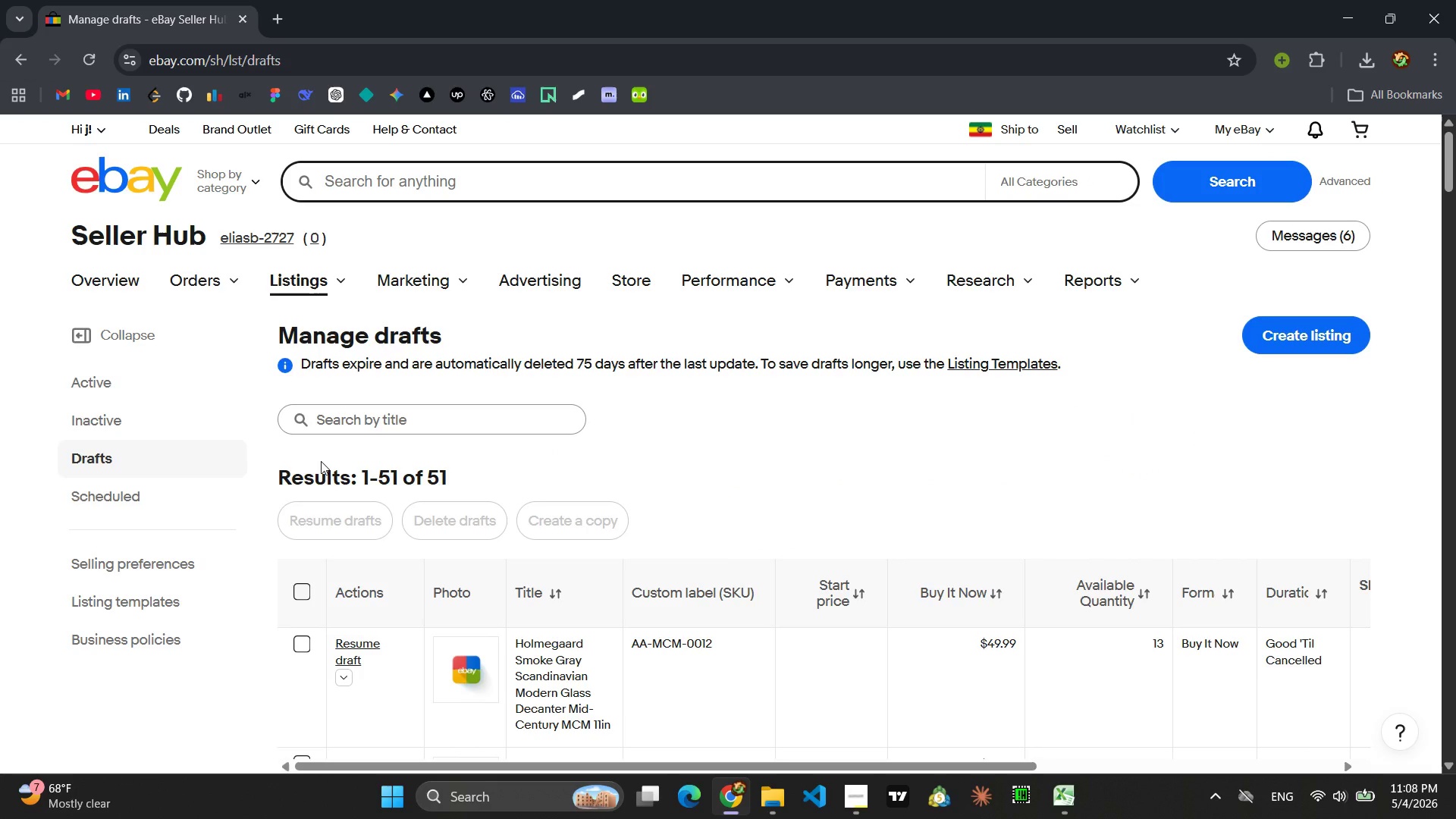 
scroll: coordinate [949, 632], scroll_direction: down, amount: 18.0
 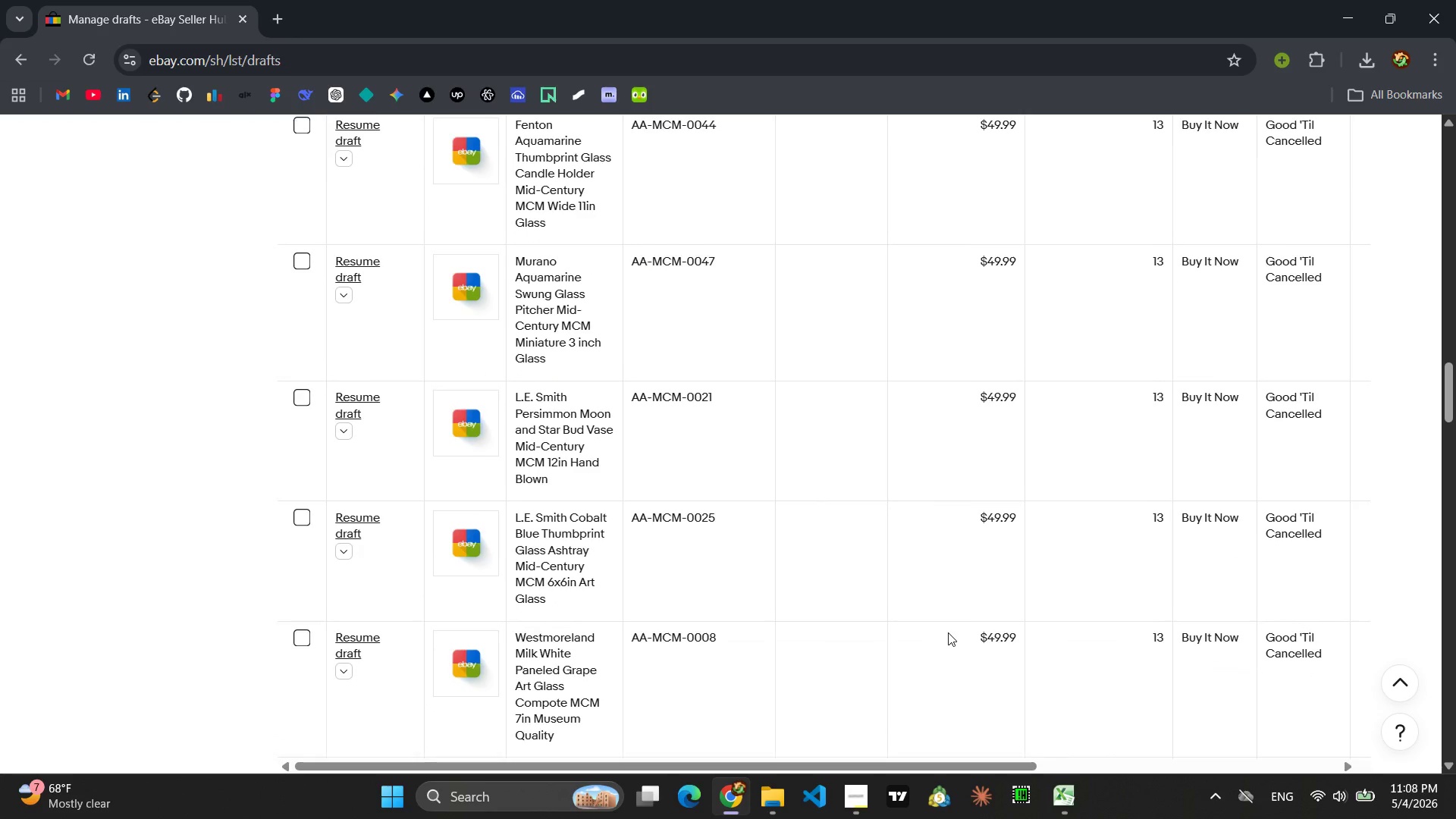 
scroll: coordinate [896, 633], scroll_direction: up, amount: 20.0
 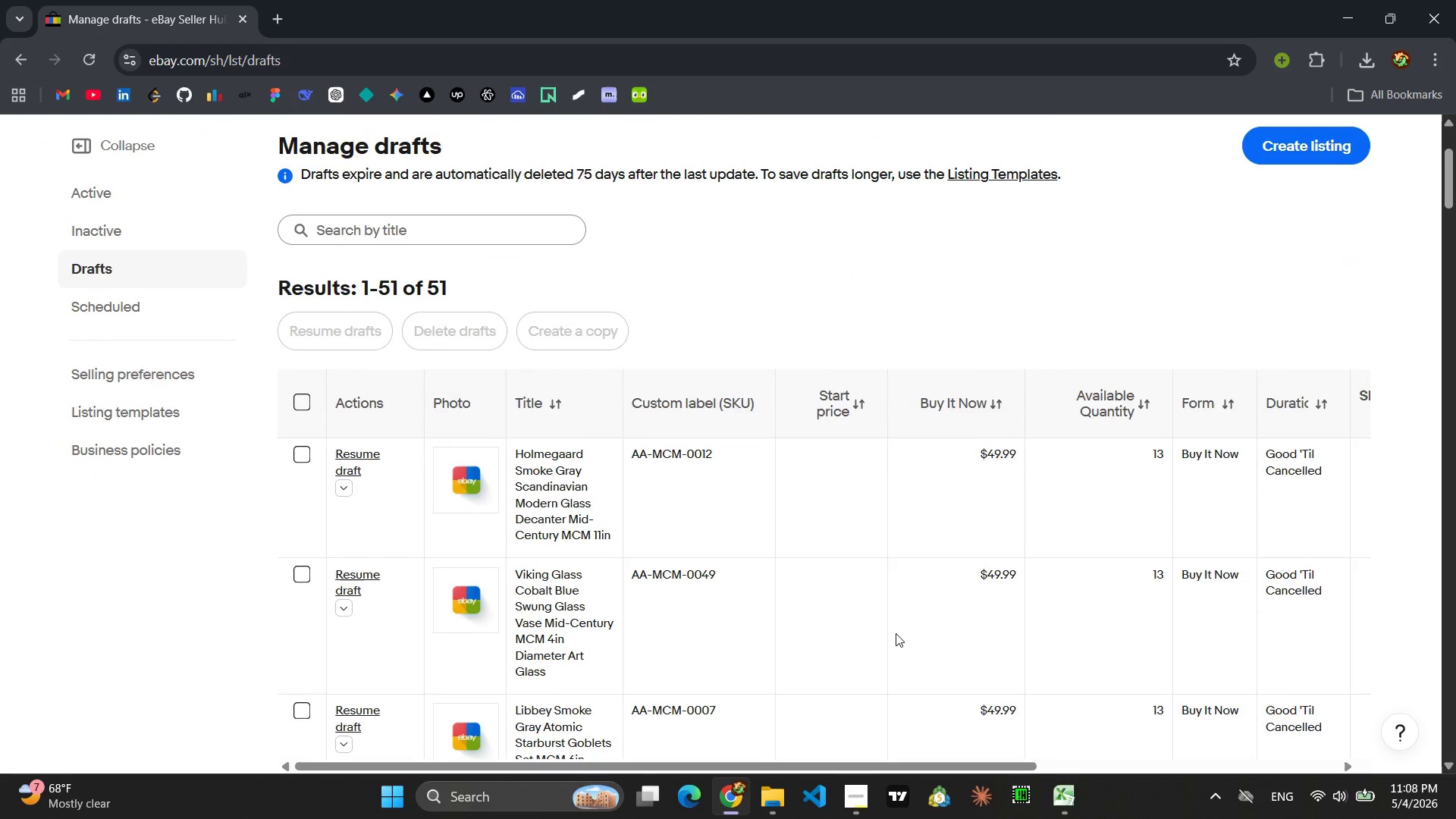 
scroll: coordinate [896, 633], scroll_direction: down, amount: 4.0
 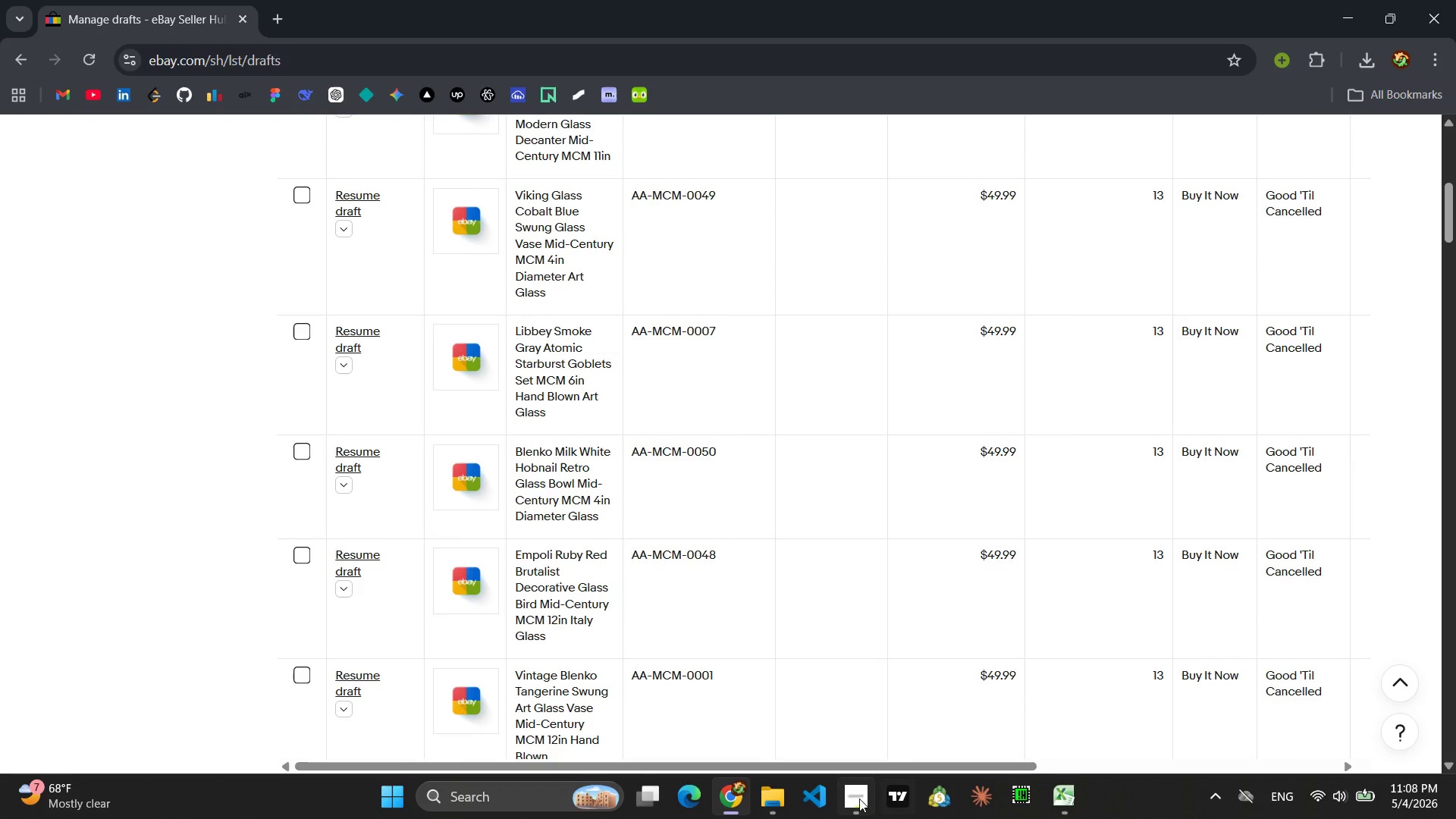 
left_click([841, 802])